 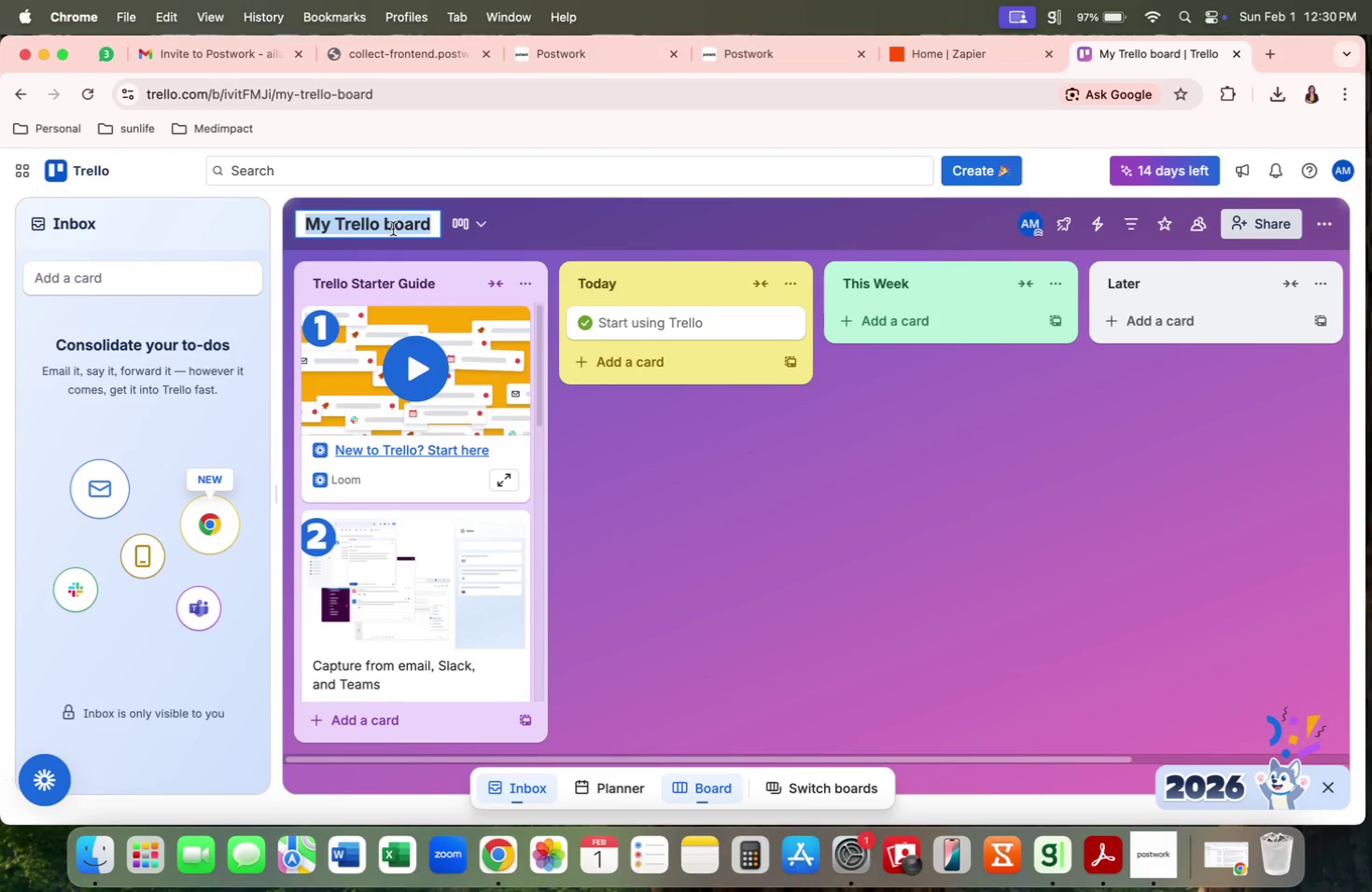 
type(Recruitment Tracker)
 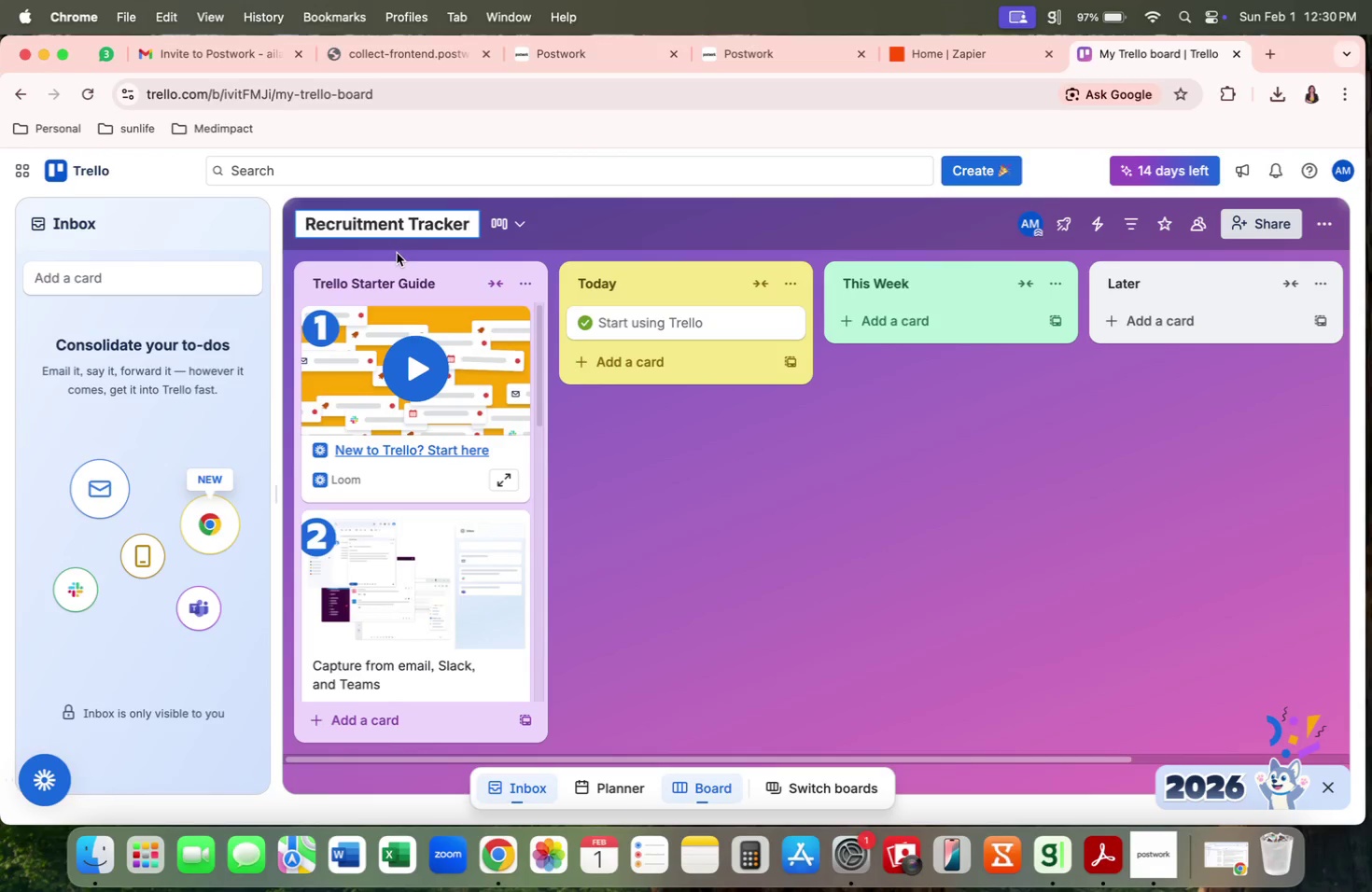 
left_click([522, 230])
 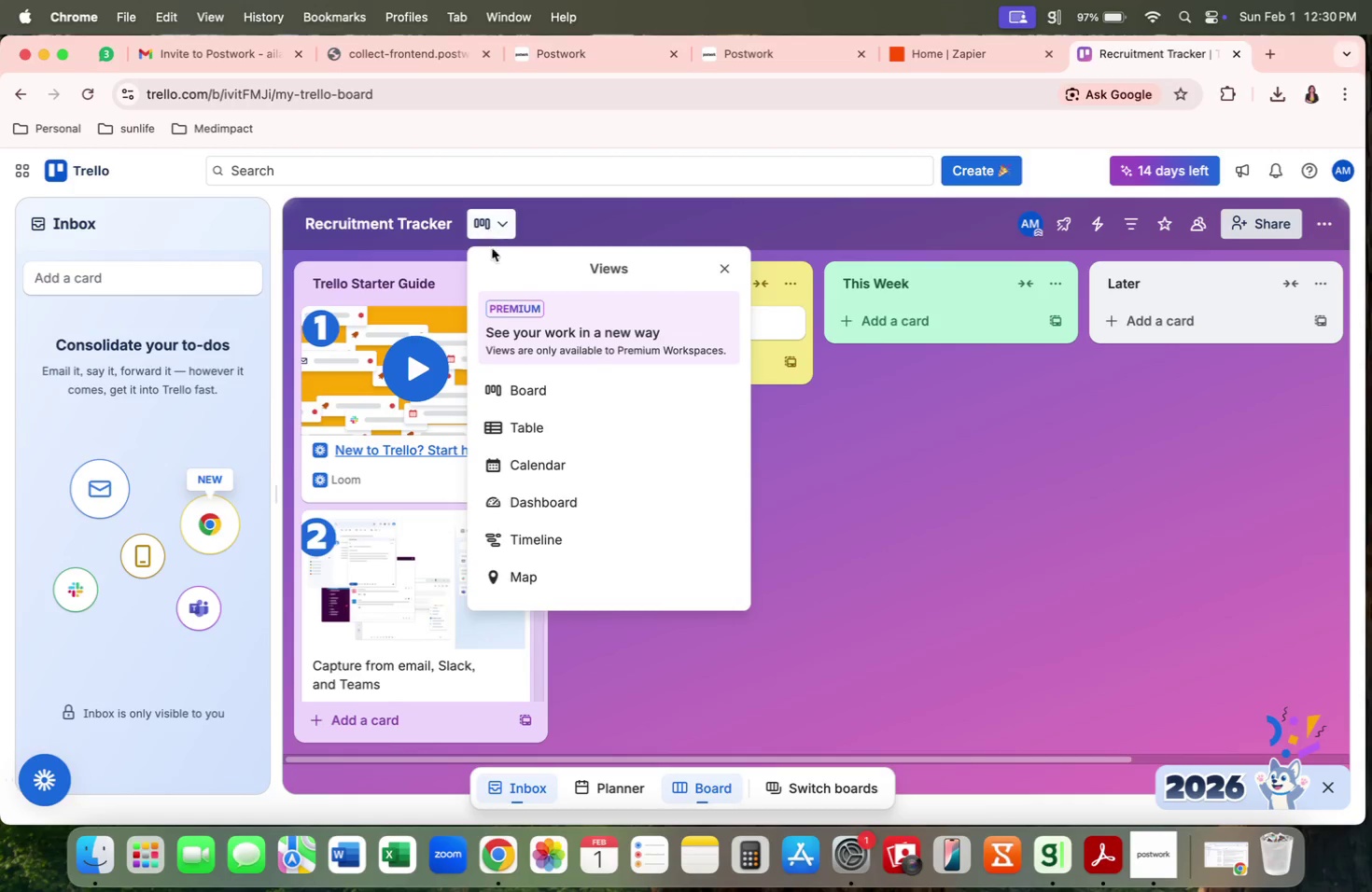 
right_click([531, 392])
 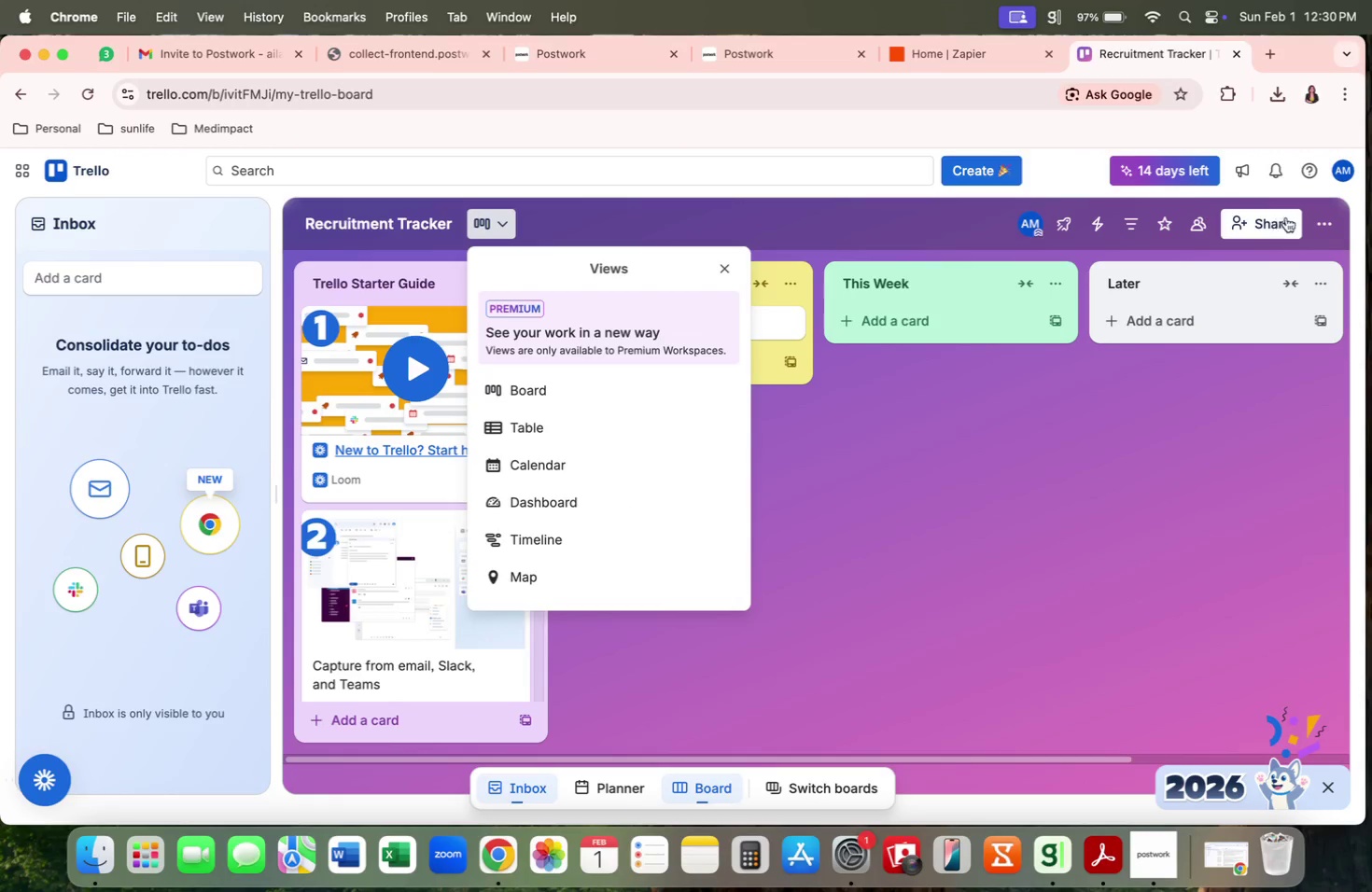 
left_click([1200, 221])
 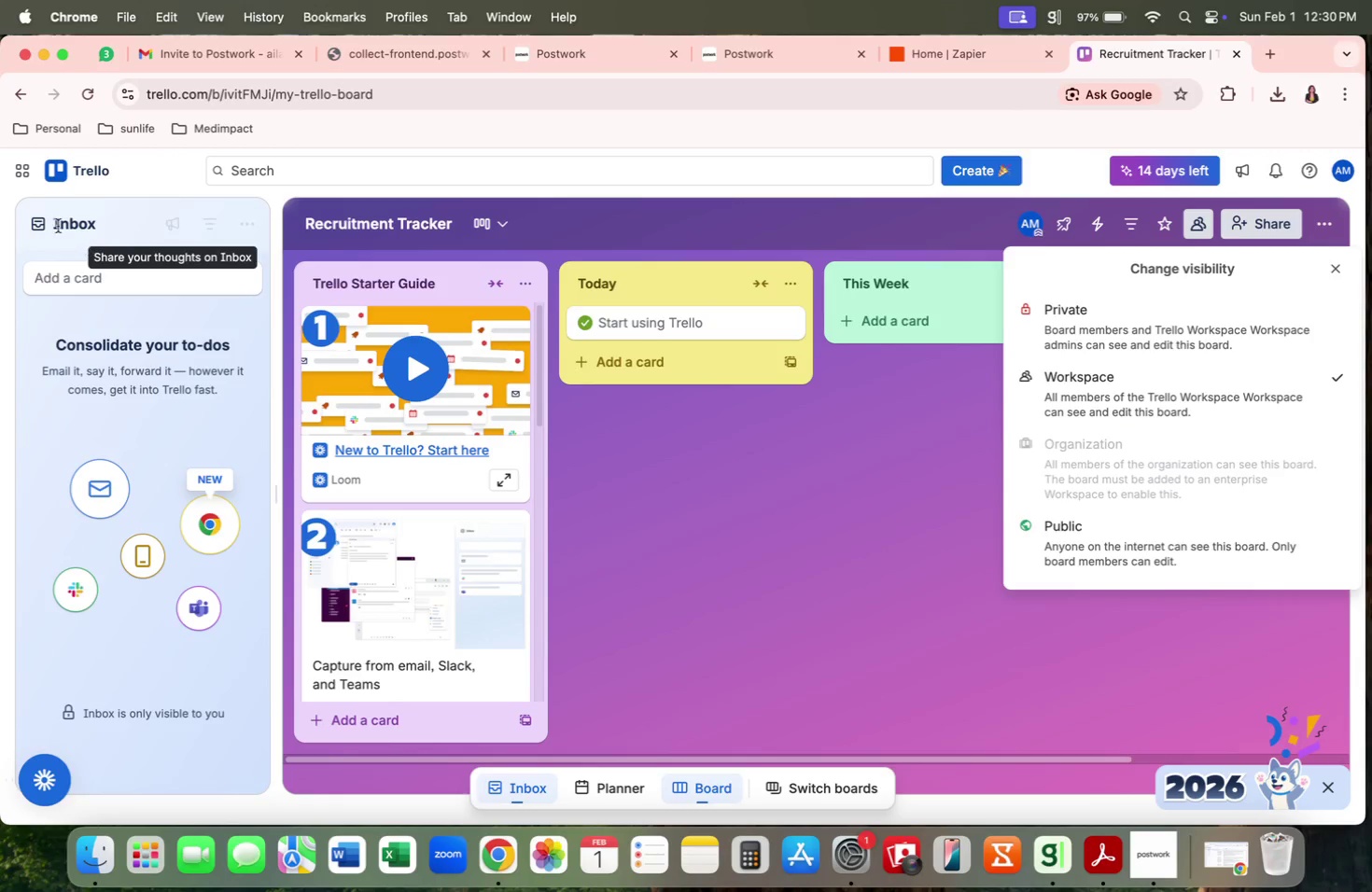 
wait(7.27)
 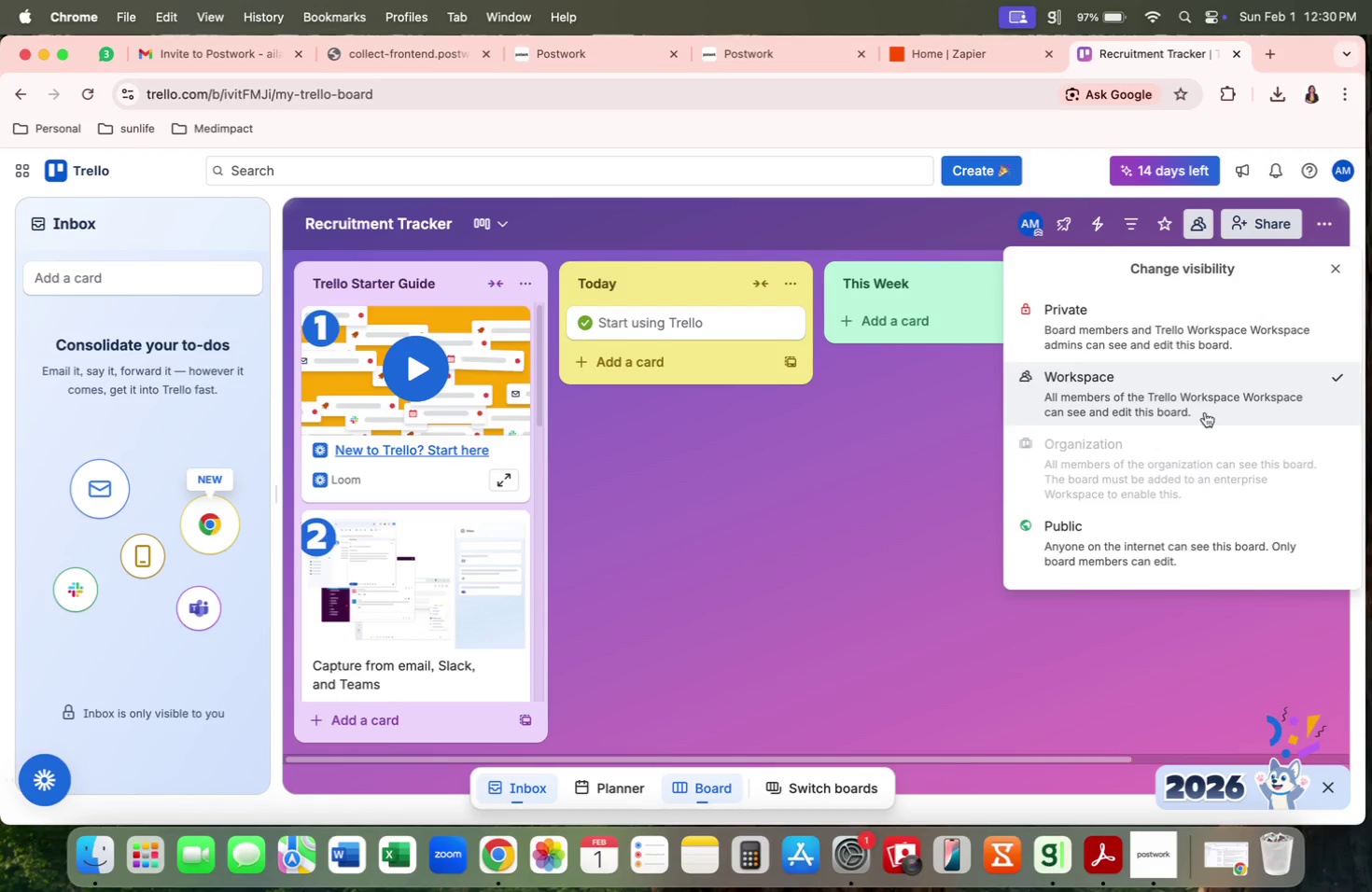 
left_click([22, 174])
 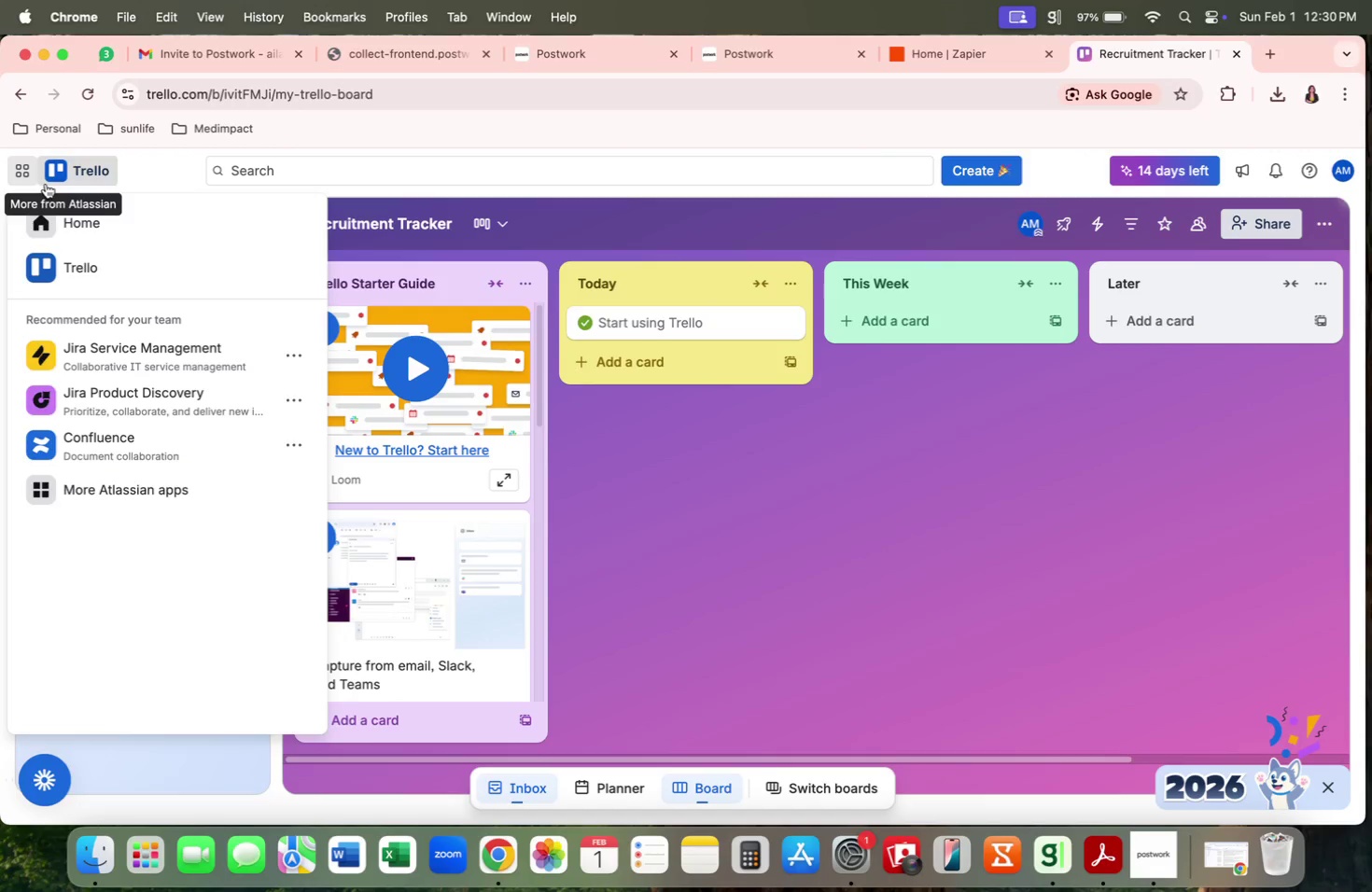 
left_click([680, 474])
 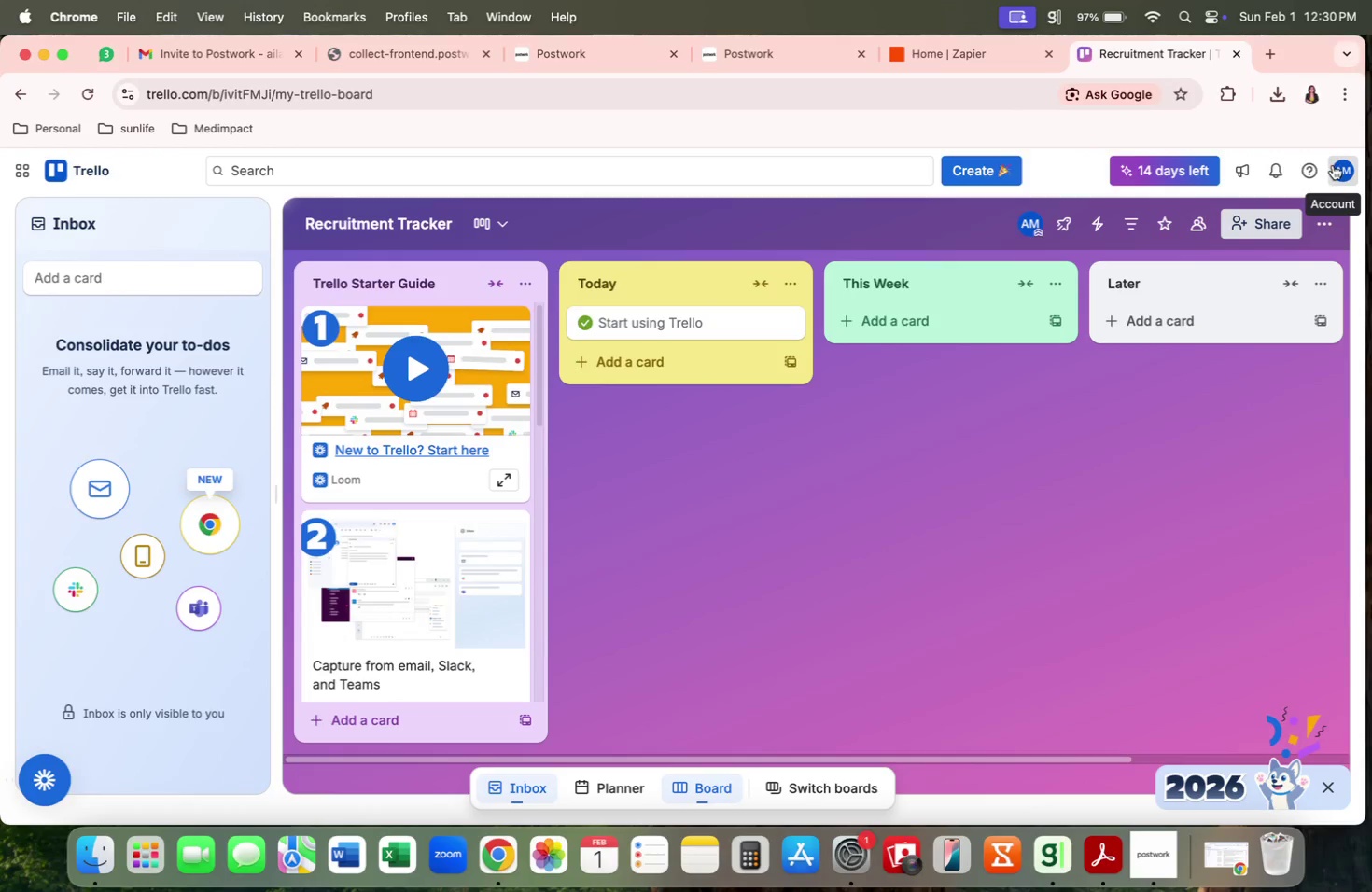 
left_click([1320, 225])
 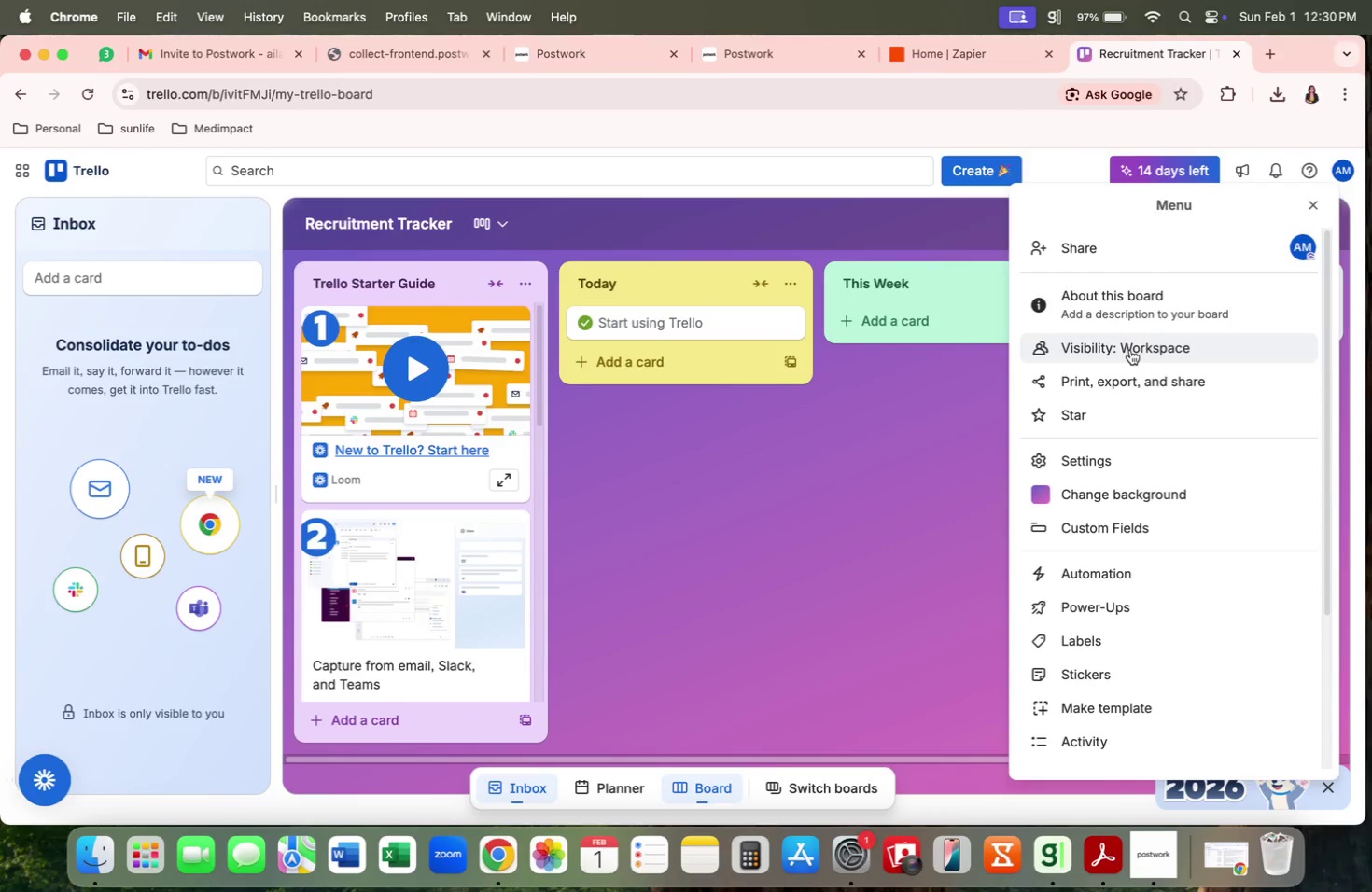 
scroll: coordinate [1219, 560], scroll_direction: down, amount: 9.0
 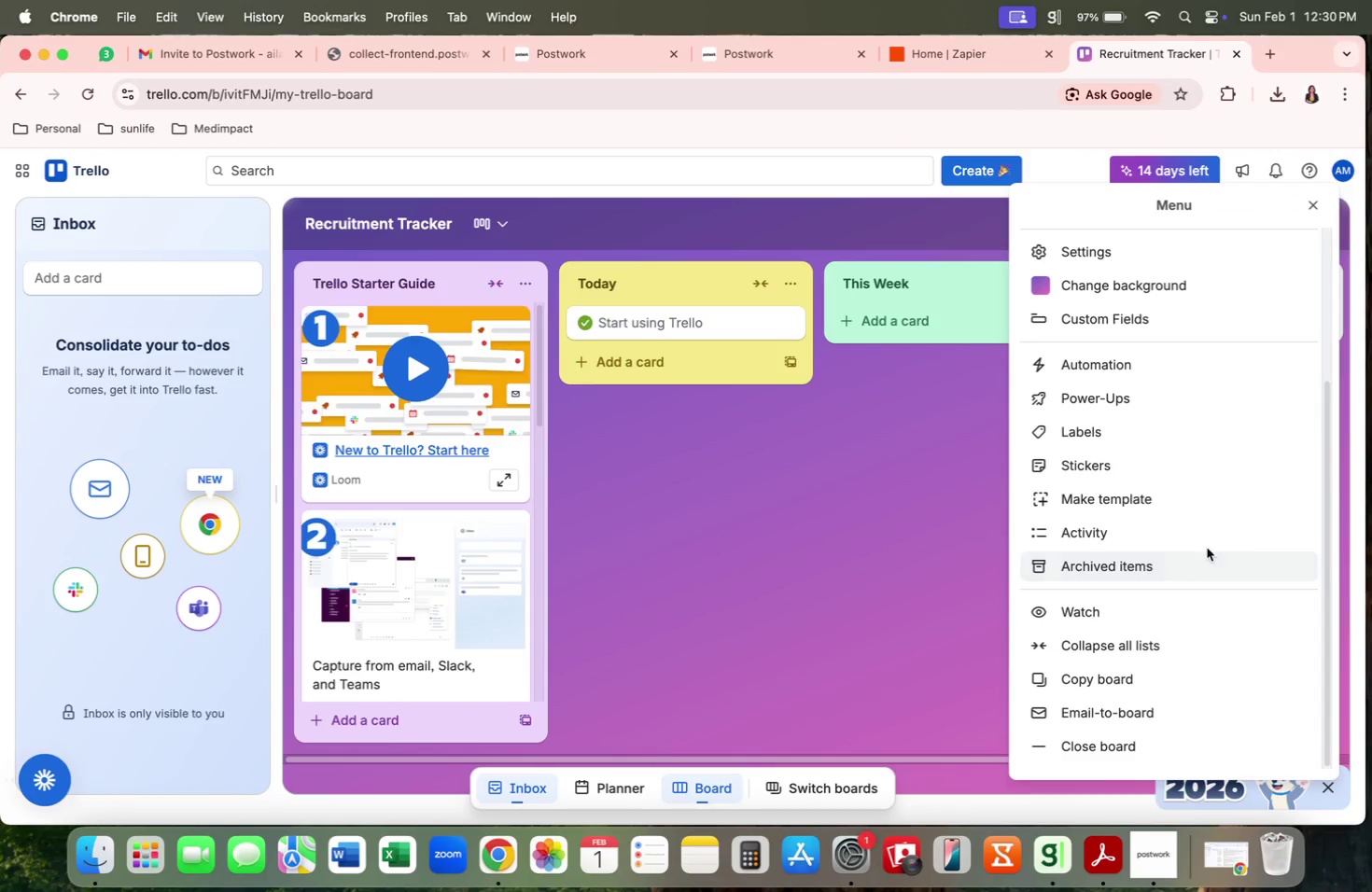 
scroll: coordinate [1203, 549], scroll_direction: up, amount: 7.0
 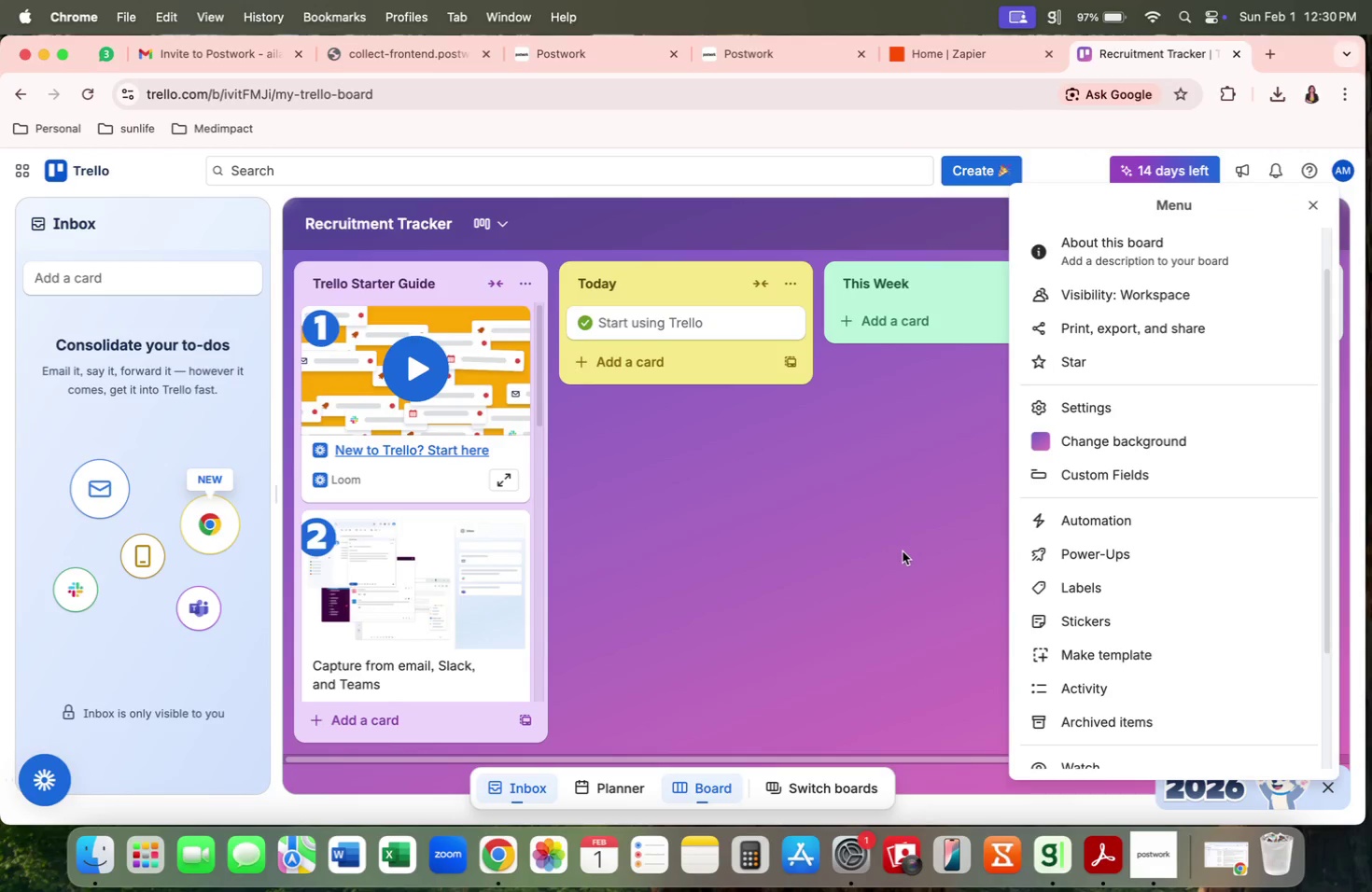 
left_click([878, 548])
 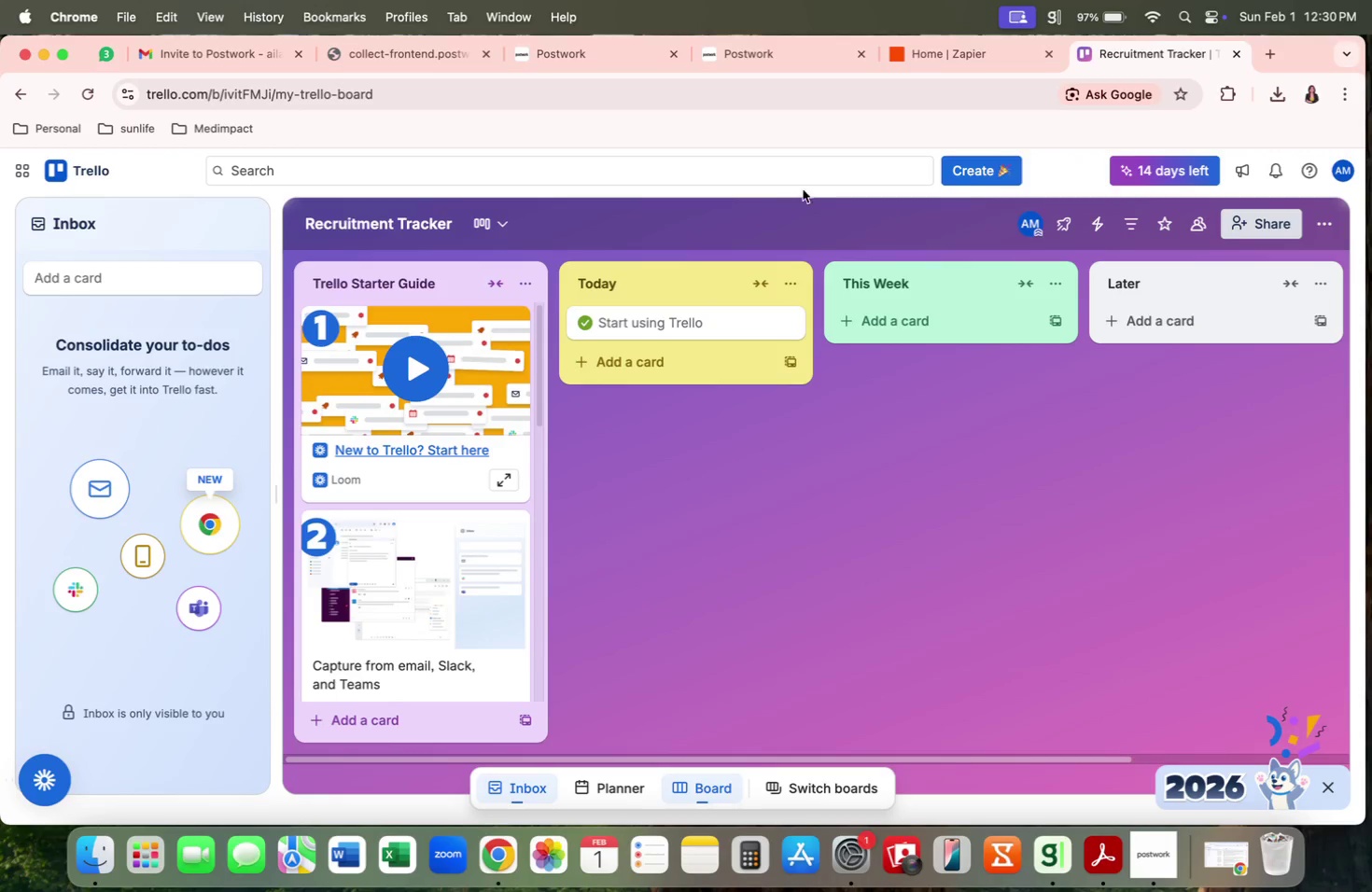 
mouse_move([982, 184])
 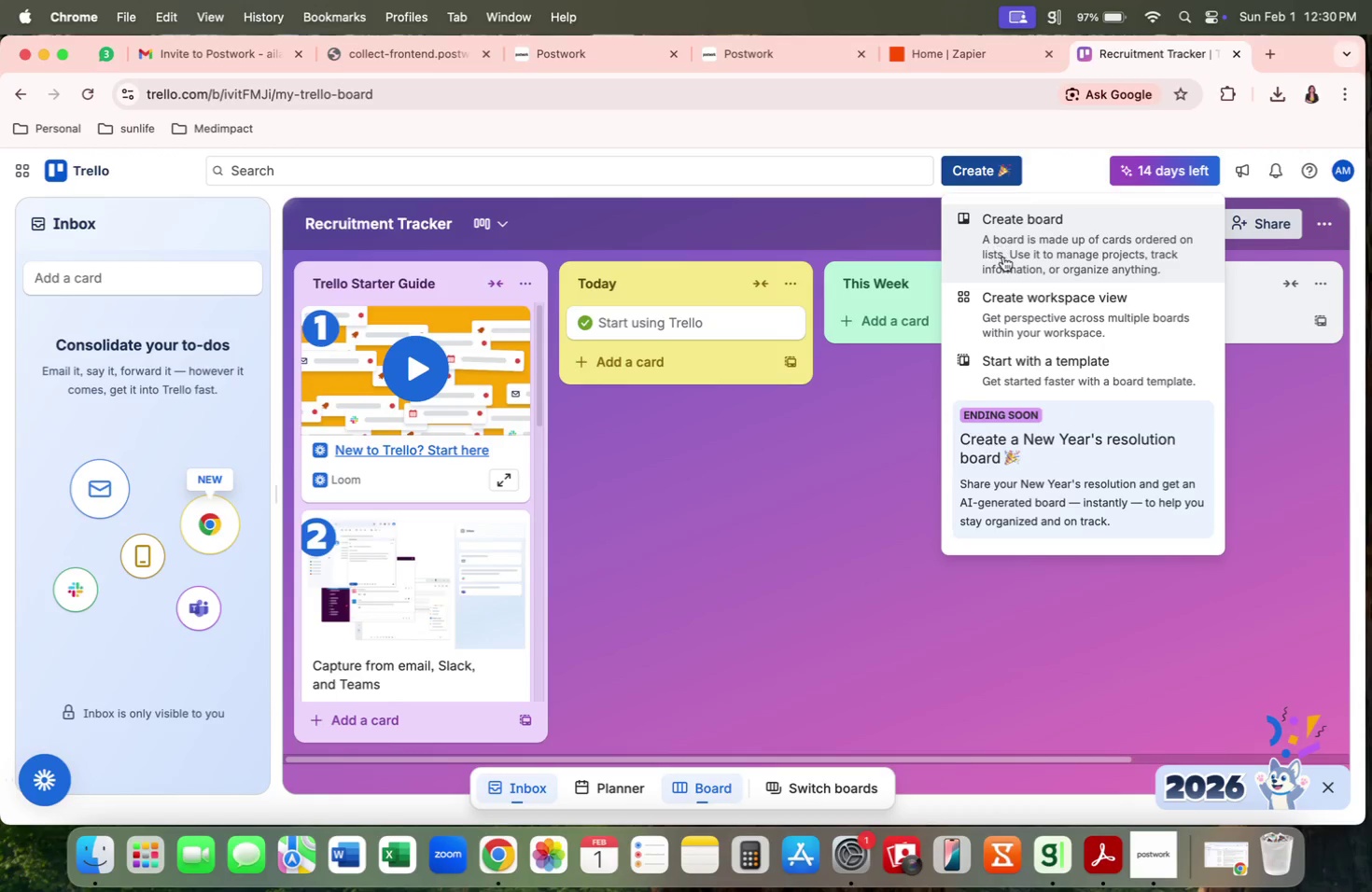 
left_click([1003, 257])
 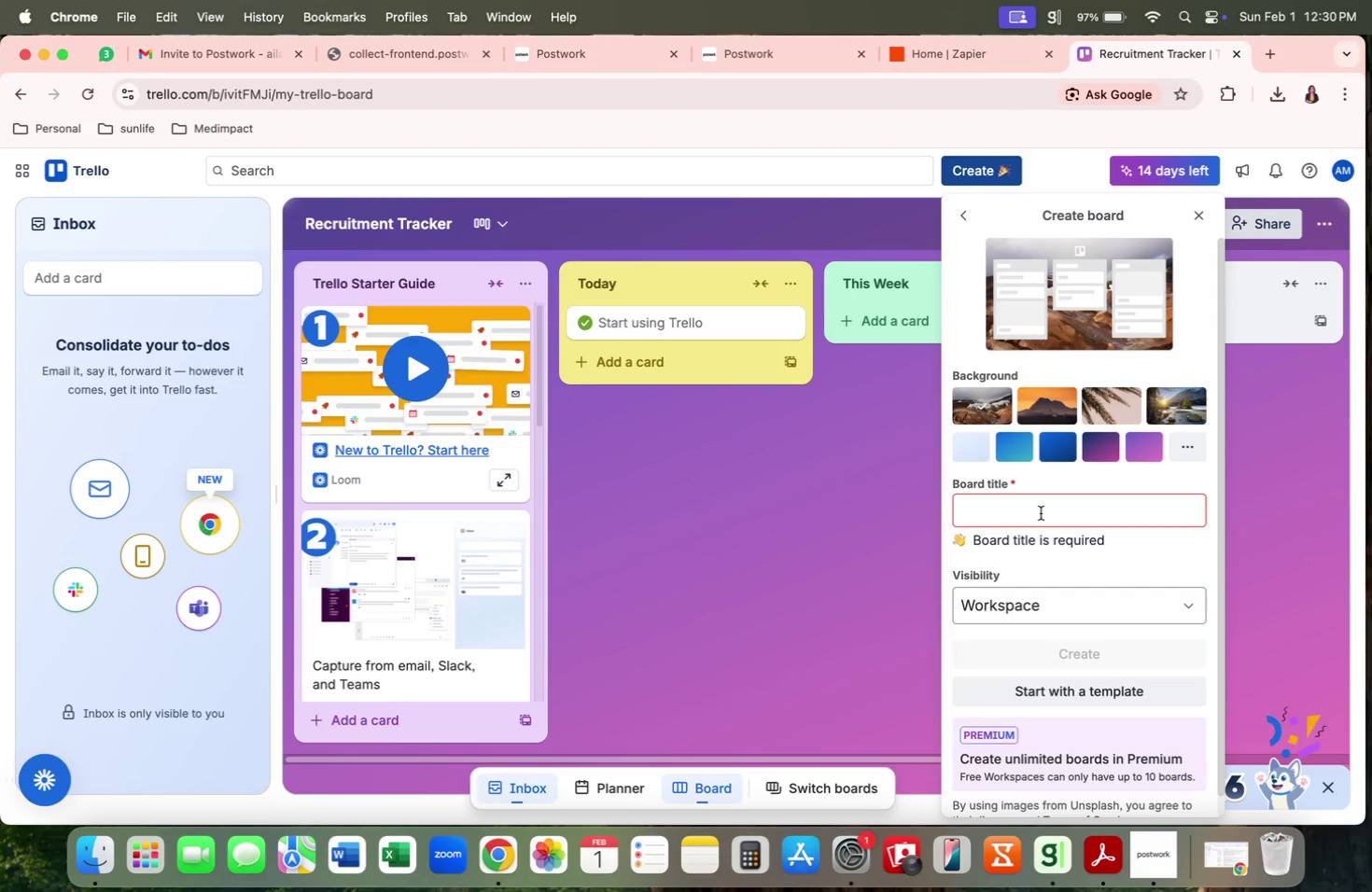 
type(Recruti)
key(Backspace)
key(Backspace)
type(itment Tracker)
 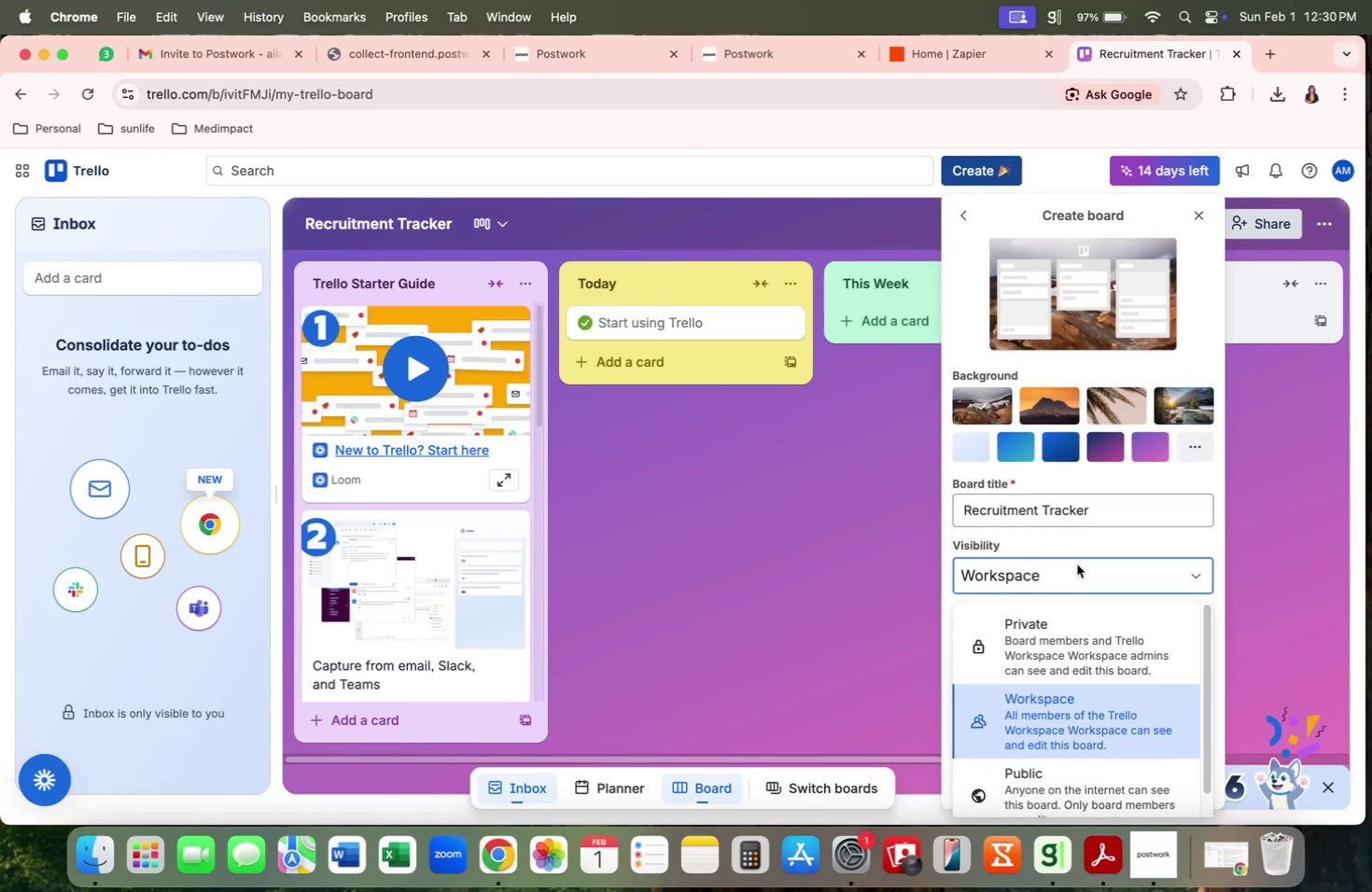 
left_click([1057, 778])
 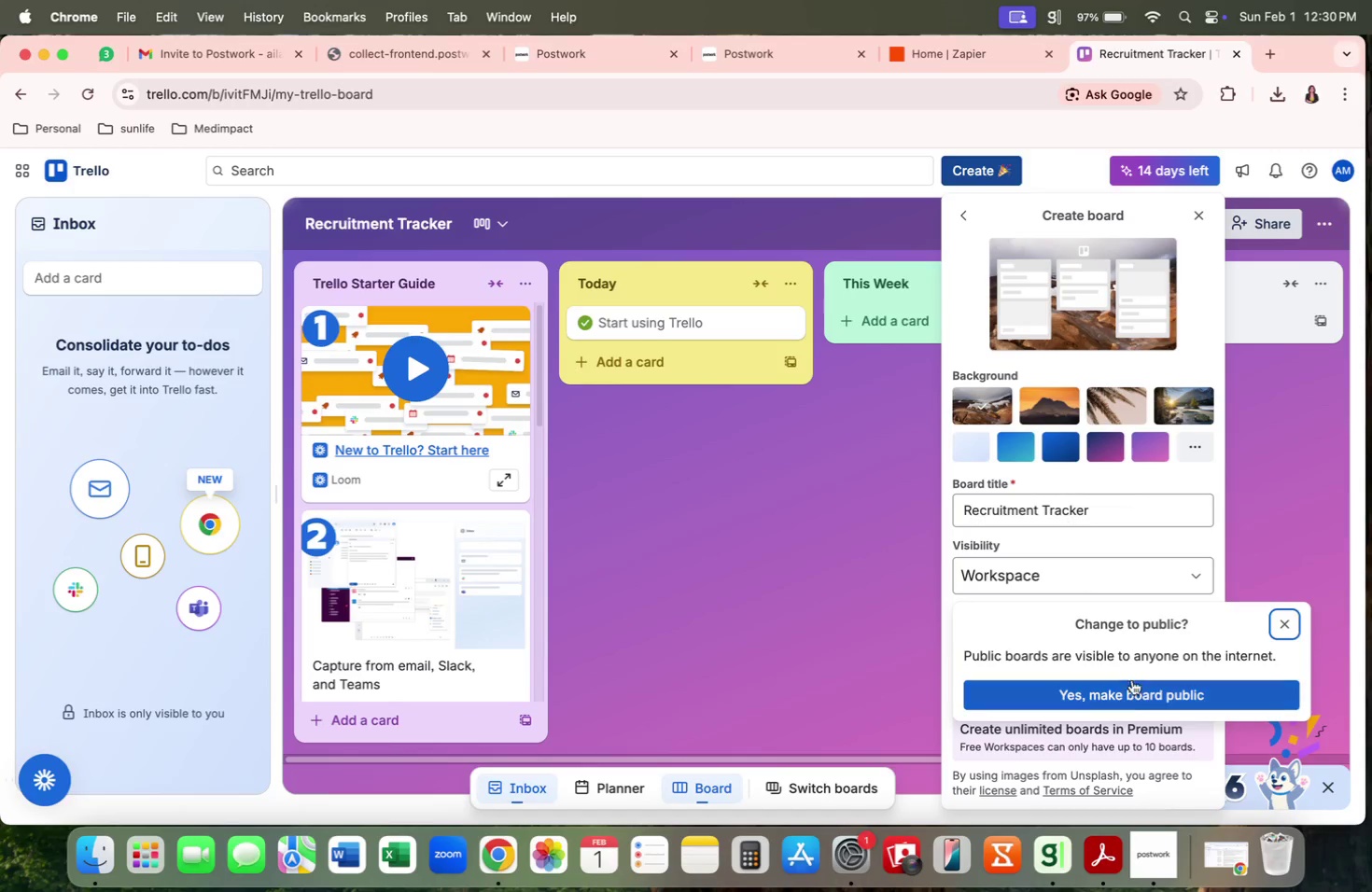 
left_click([1135, 698])
 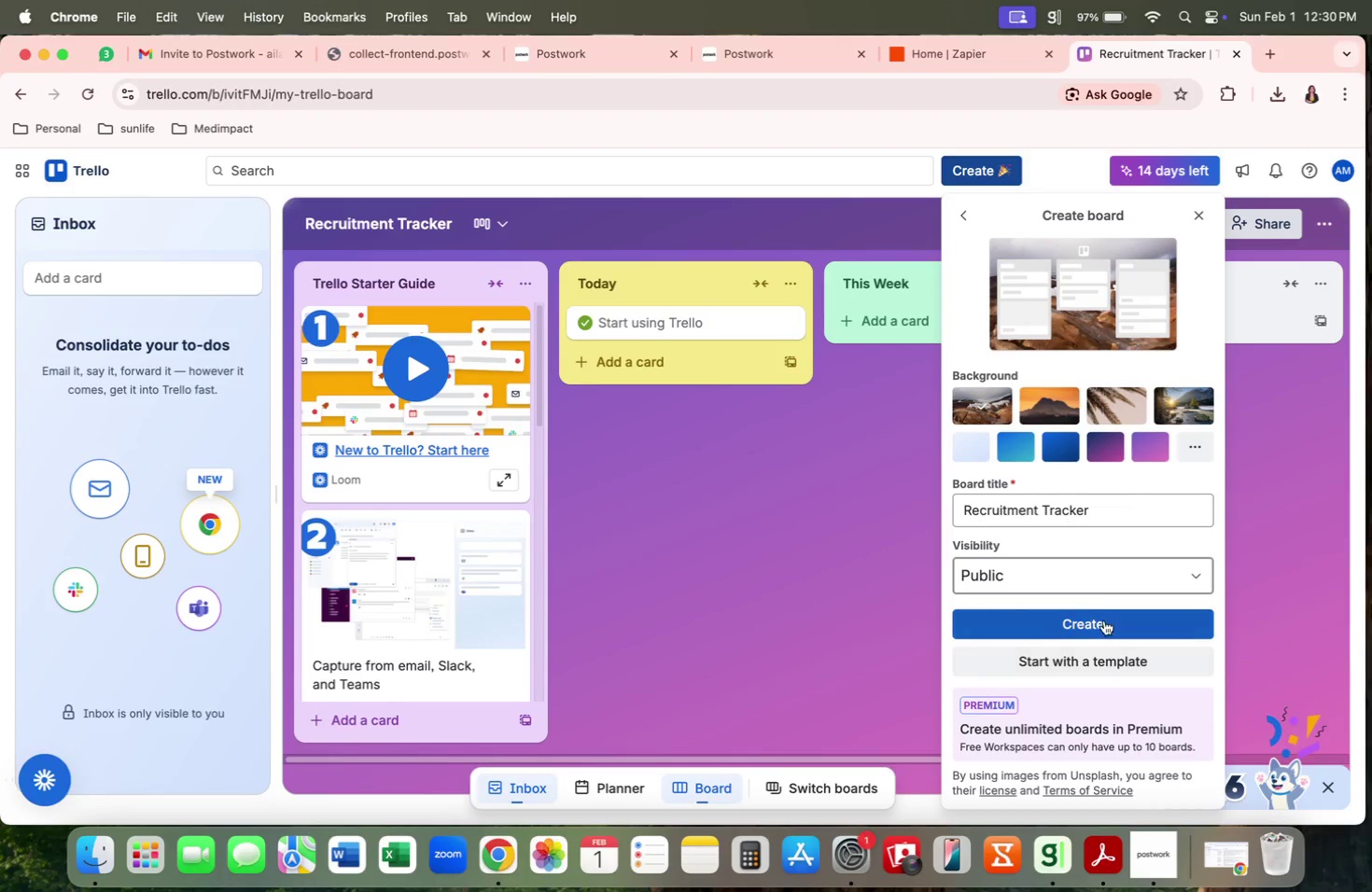 
scroll: coordinate [1103, 607], scroll_direction: up, amount: 2.0
 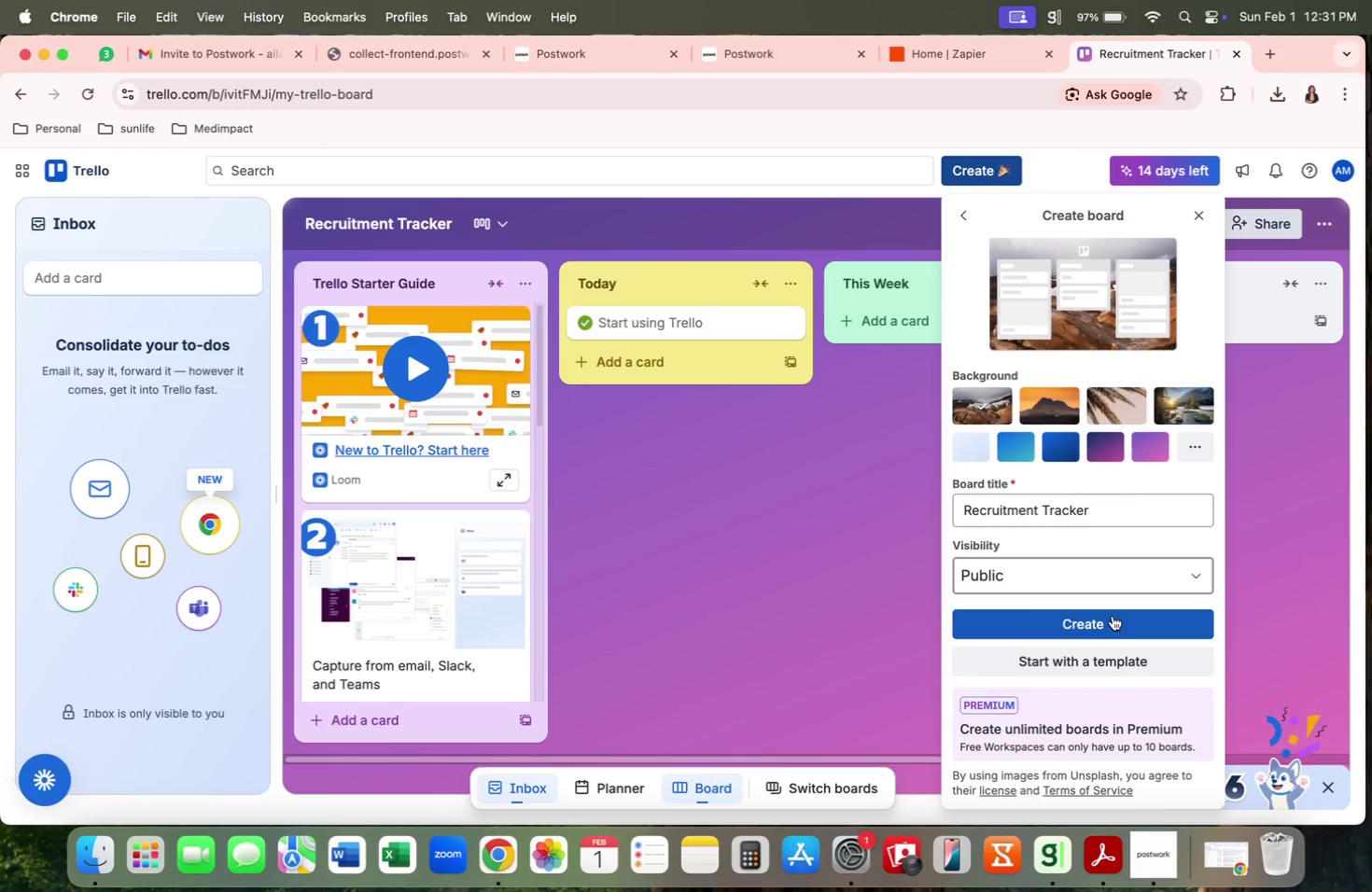 
left_click([1111, 624])